 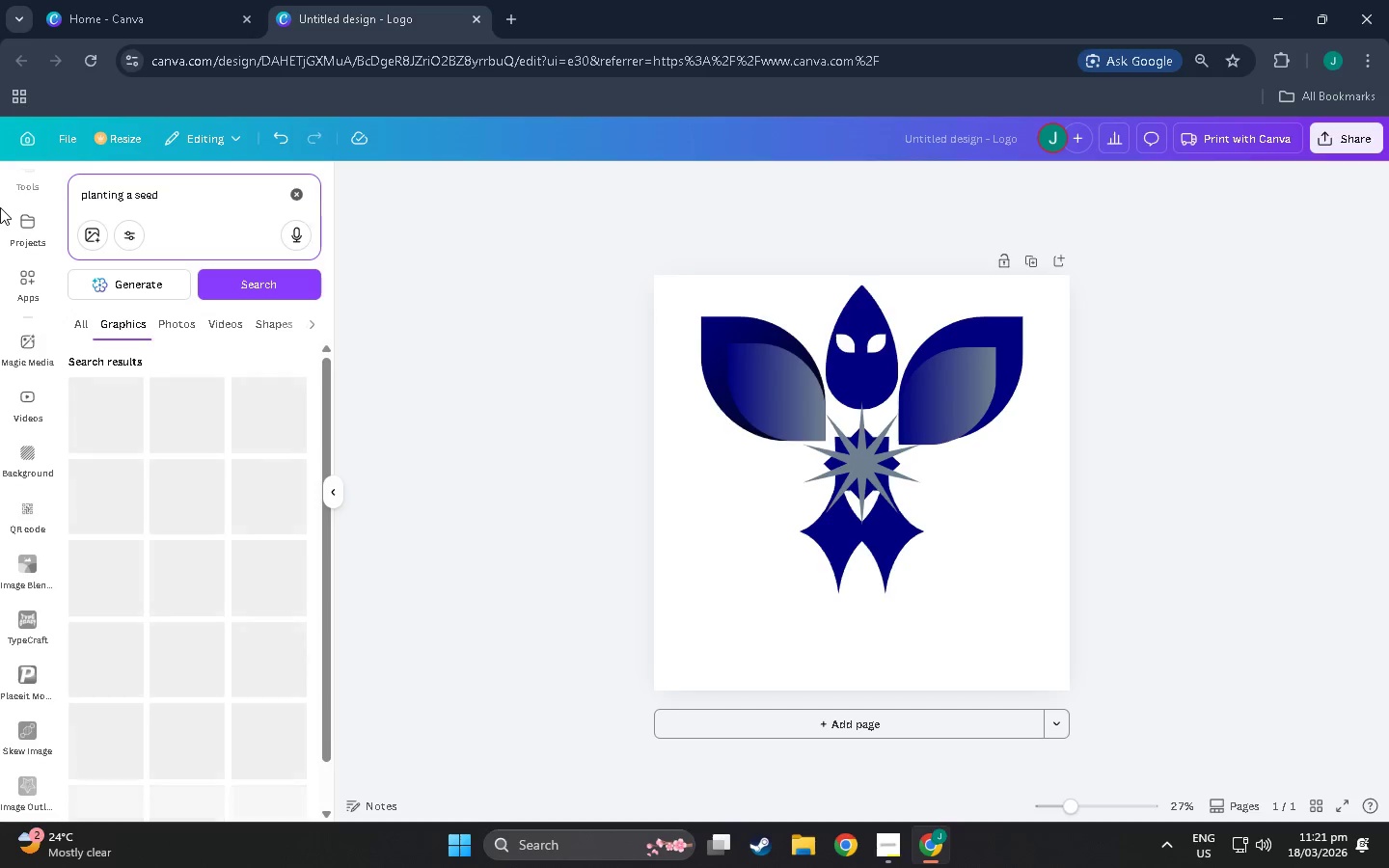 
scroll: coordinate [127, 446], scroll_direction: down, amount: 2.0
 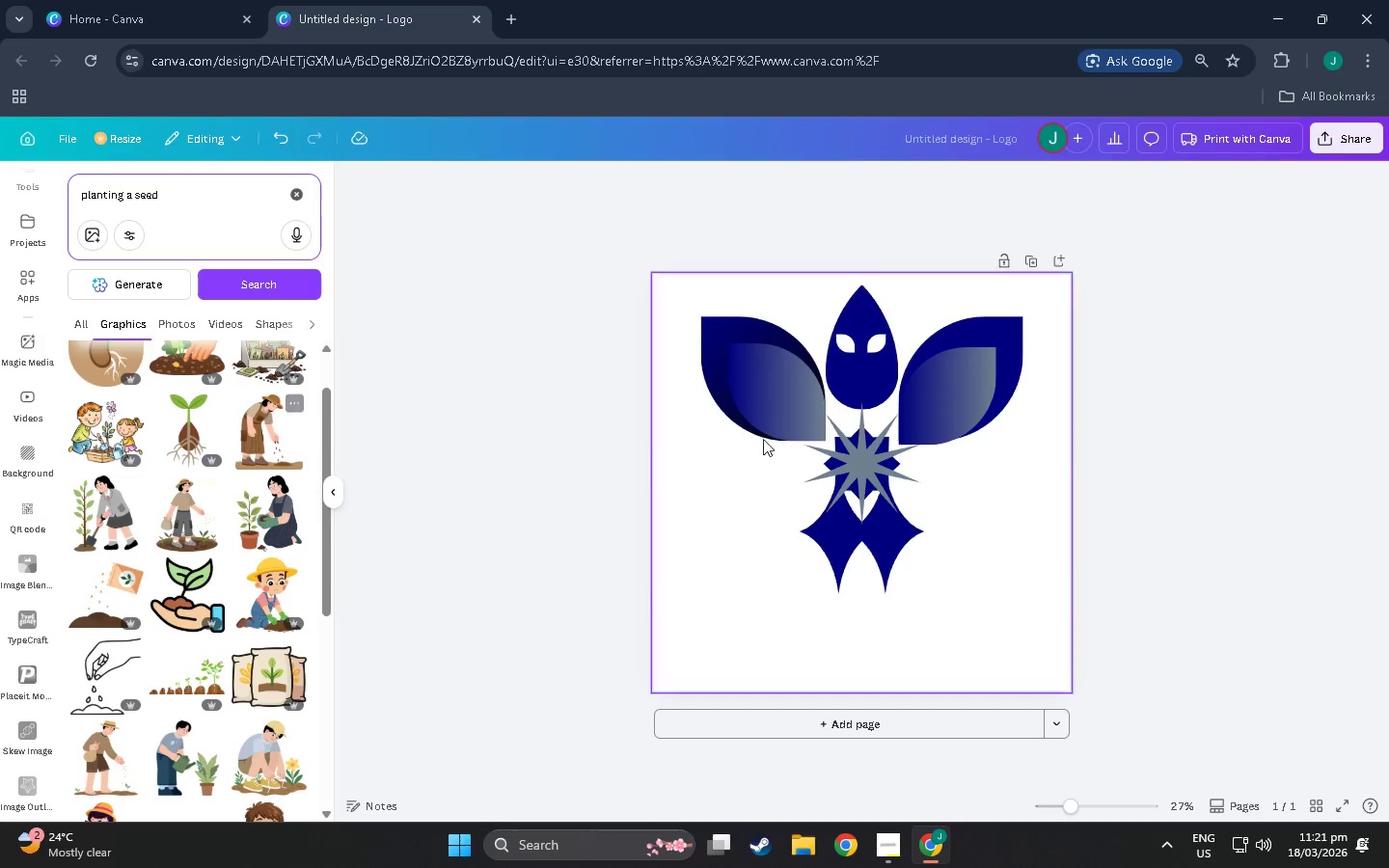 
left_click_drag(start_coordinate=[858, 446], to_coordinate=[983, 487])
 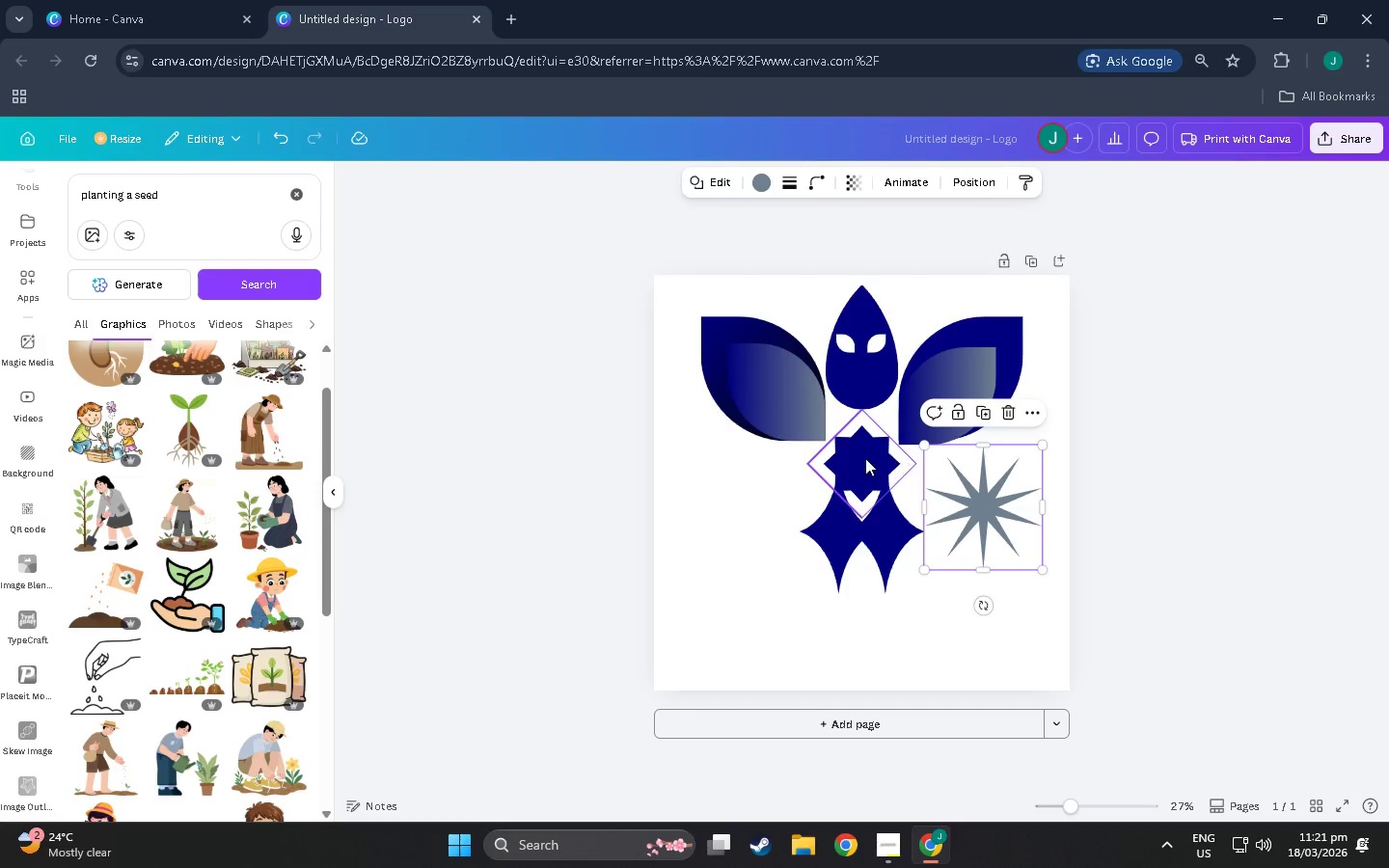 
left_click_drag(start_coordinate=[861, 458], to_coordinate=[858, 443])
 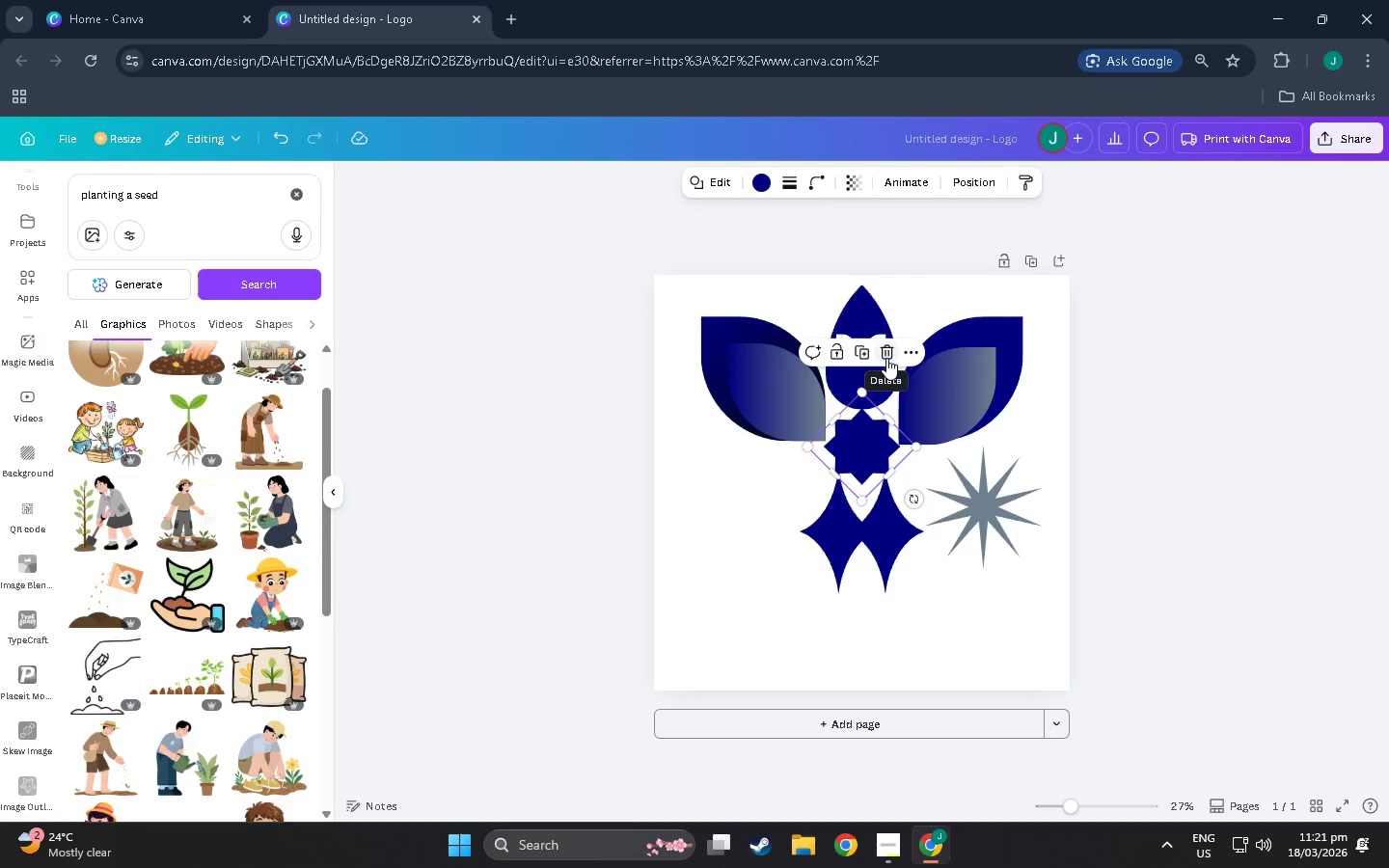 
left_click([886, 358])
 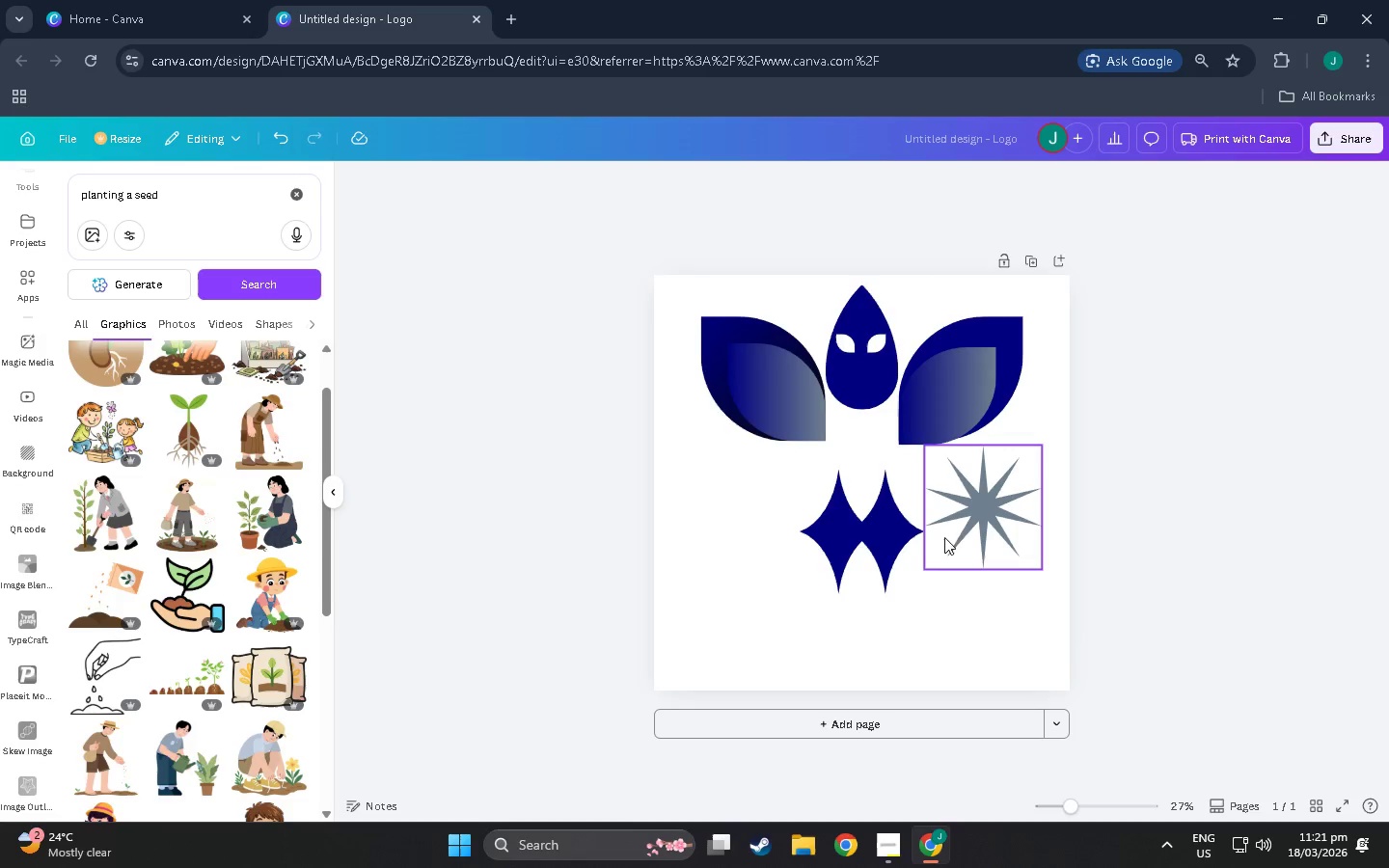 
left_click_drag(start_coordinate=[964, 522], to_coordinate=[841, 479])
 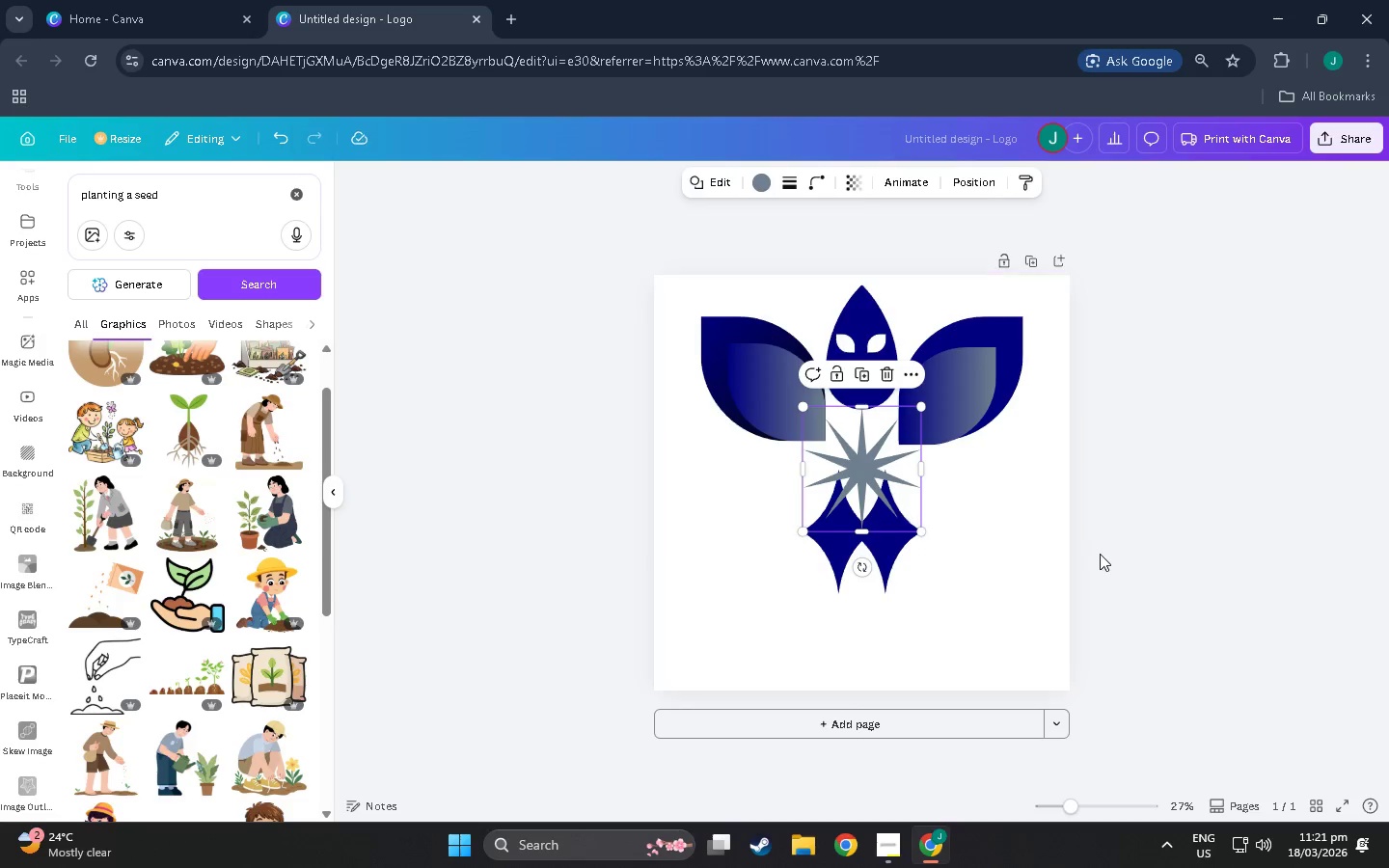 
left_click([1100, 554])
 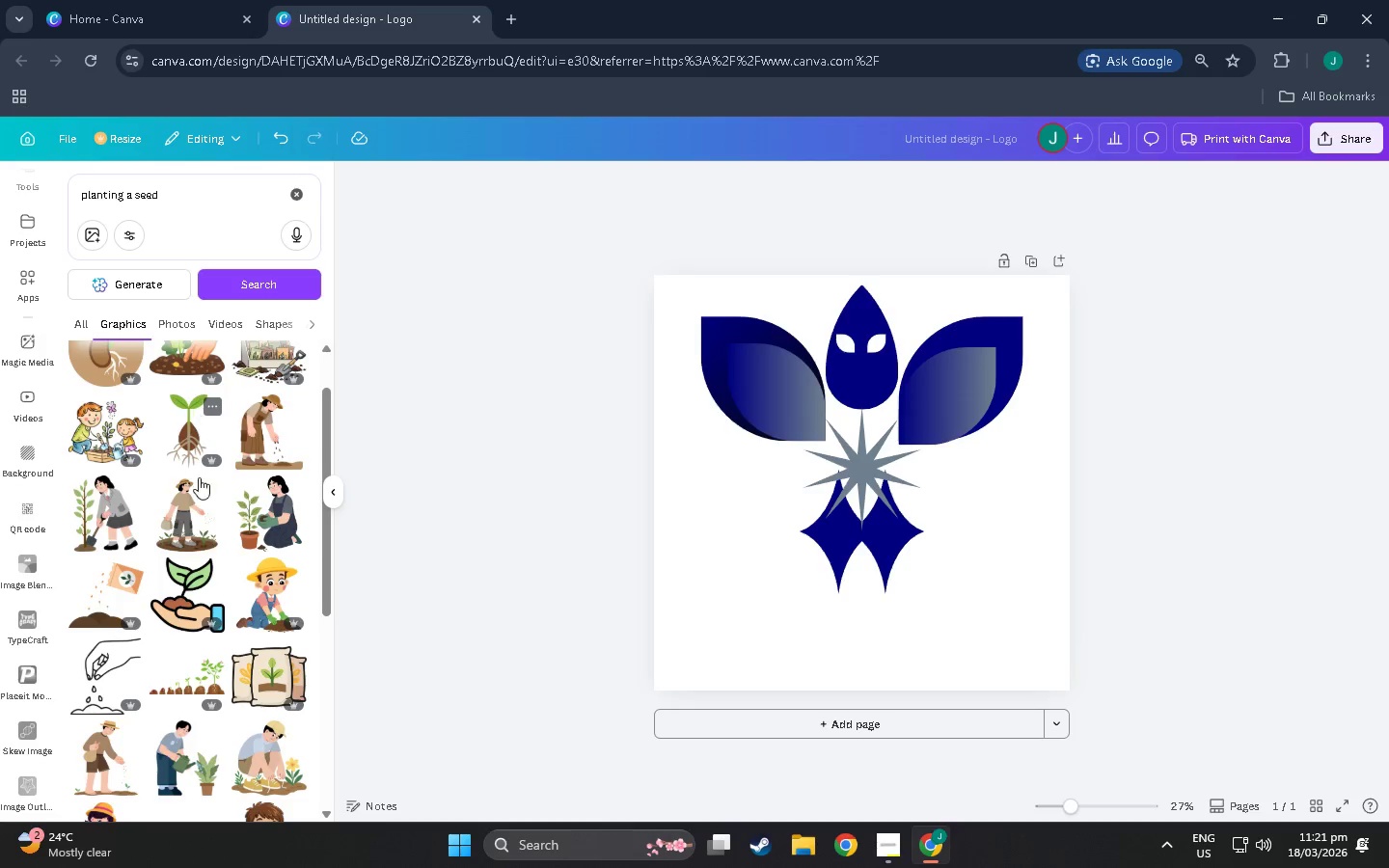 
left_click_drag(start_coordinate=[836, 450], to_coordinate=[834, 446])
 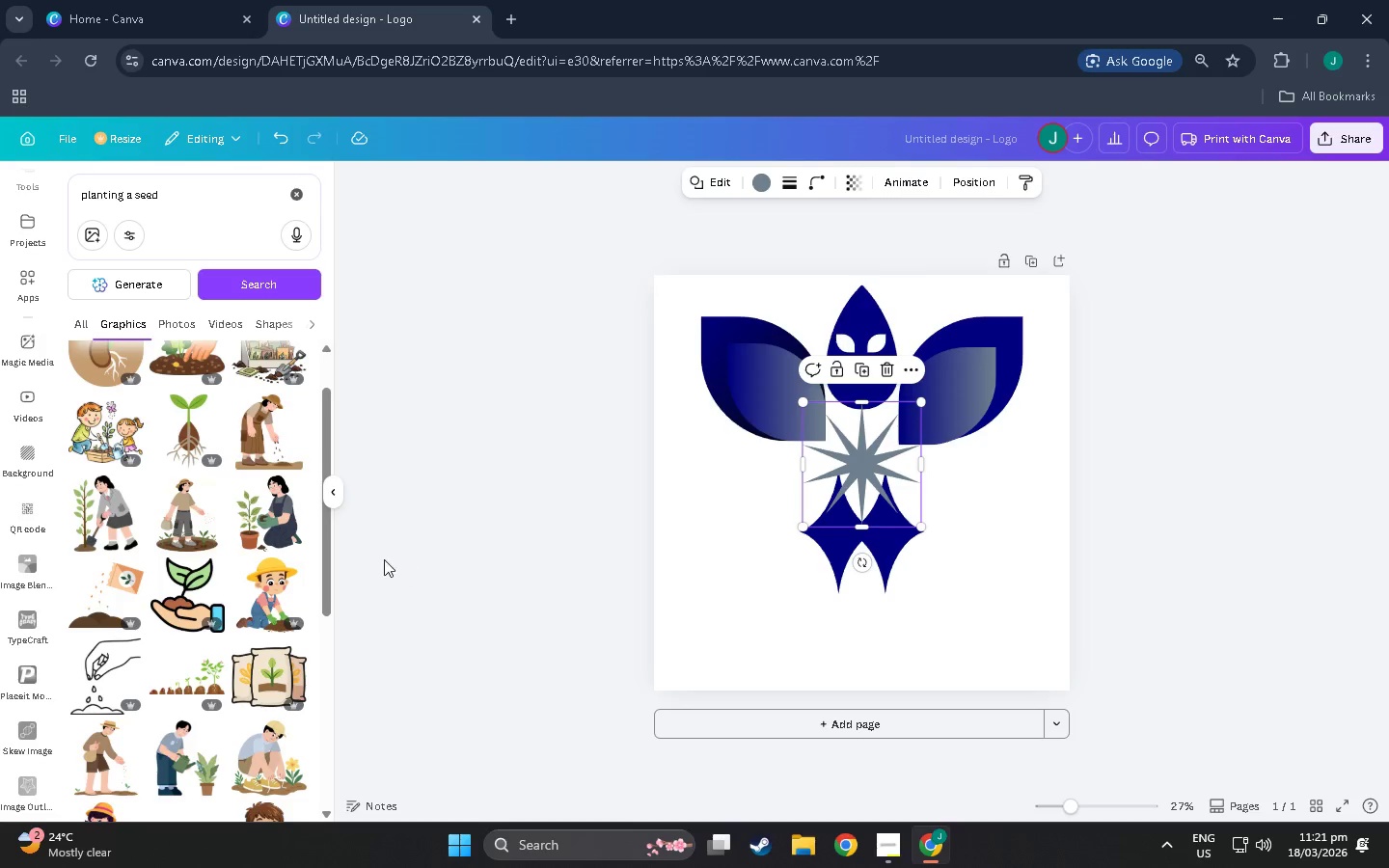 
scroll: coordinate [219, 571], scroll_direction: down, amount: 22.0
 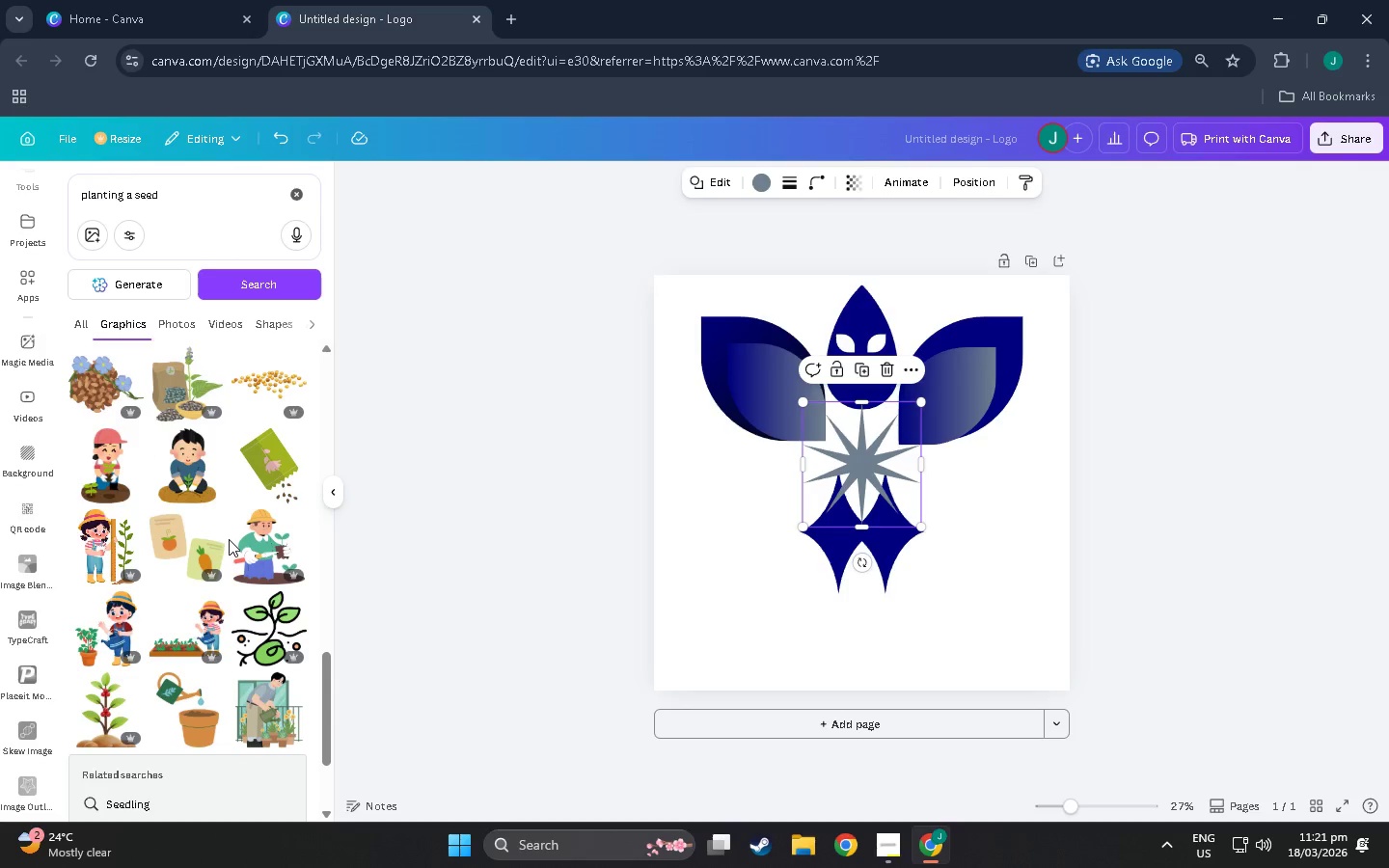 
scroll: coordinate [210, 599], scroll_direction: down, amount: 18.0
 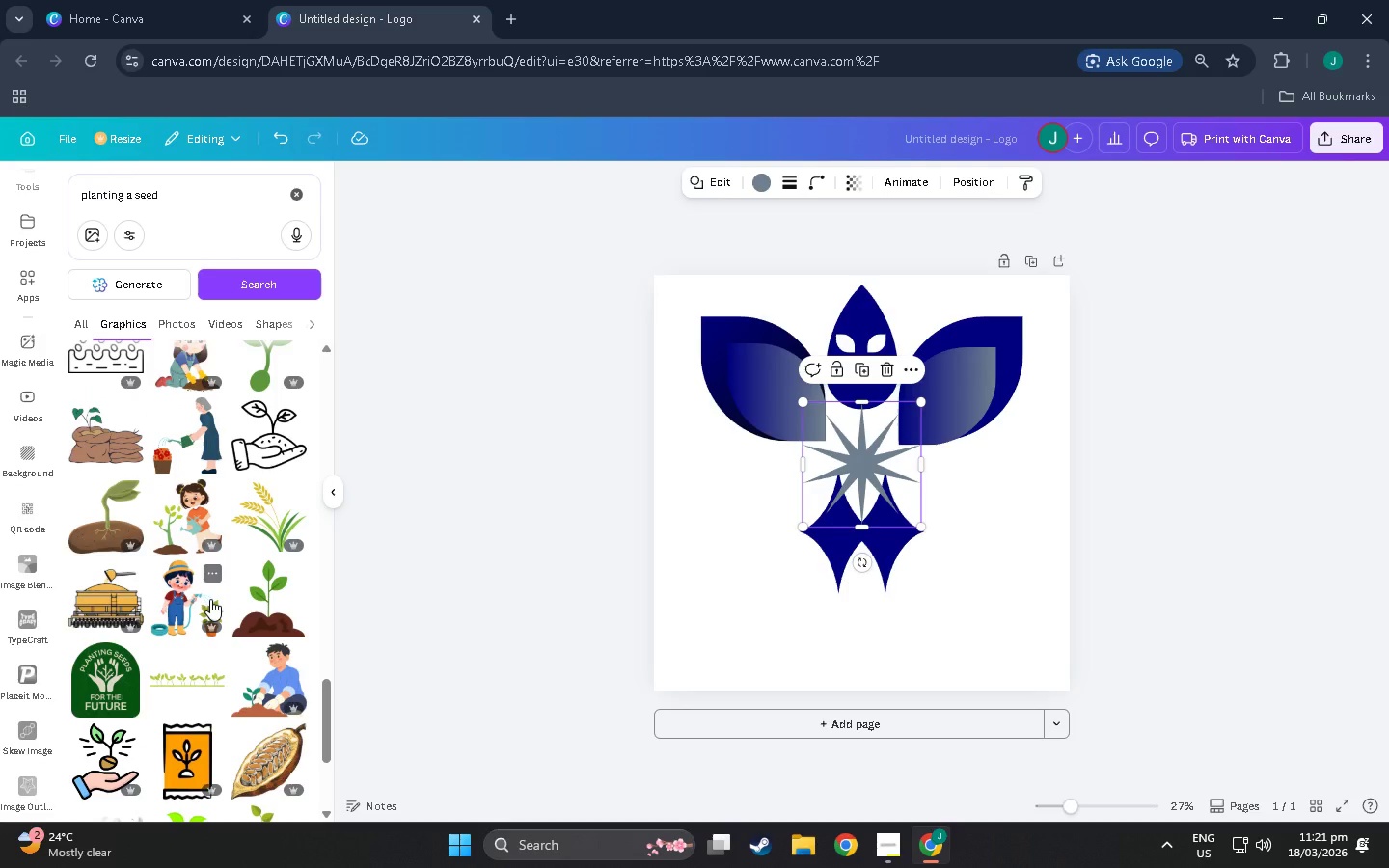 
wait(10.11)
 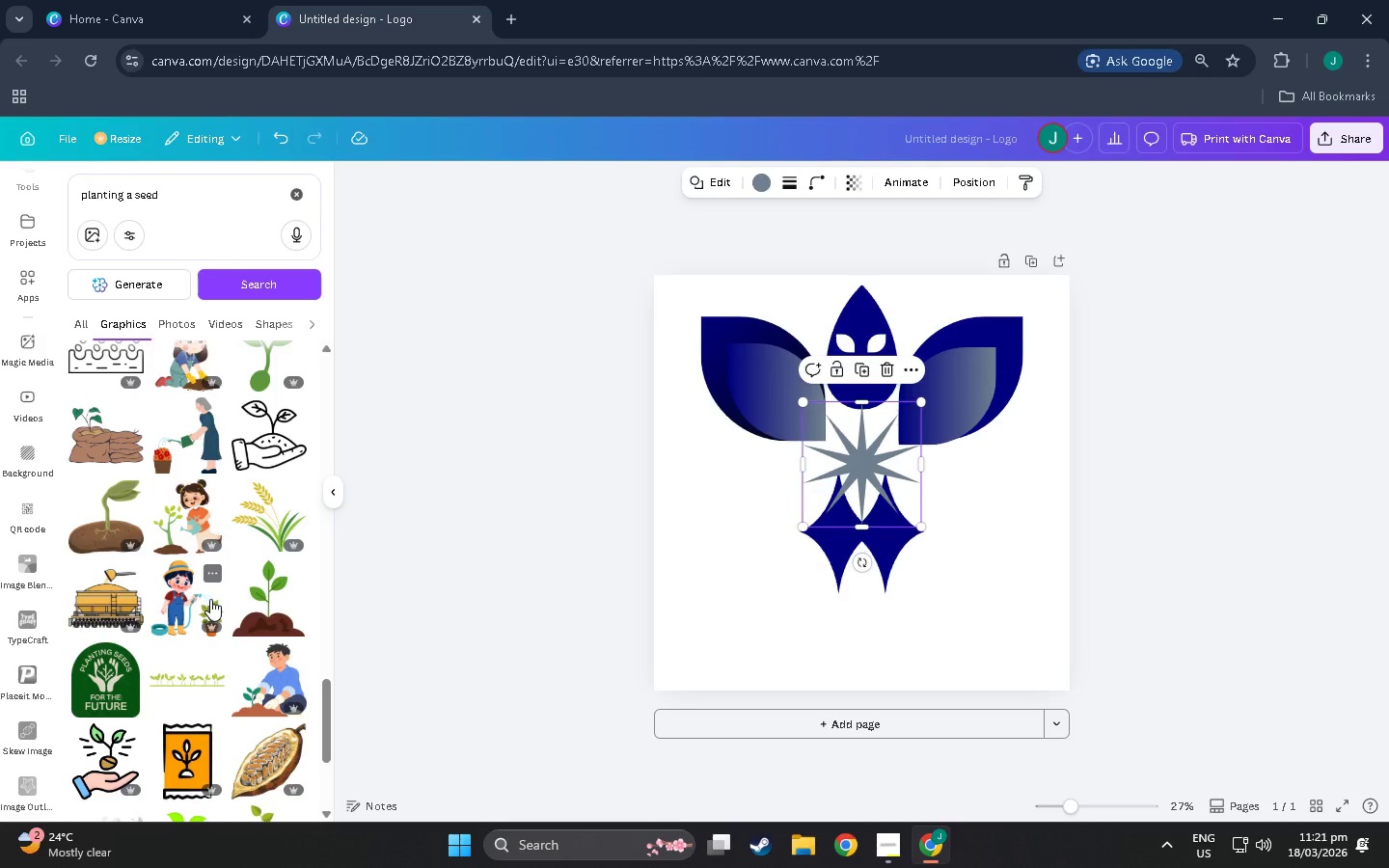 
scroll: coordinate [248, 537], scroll_direction: down, amount: 22.0
 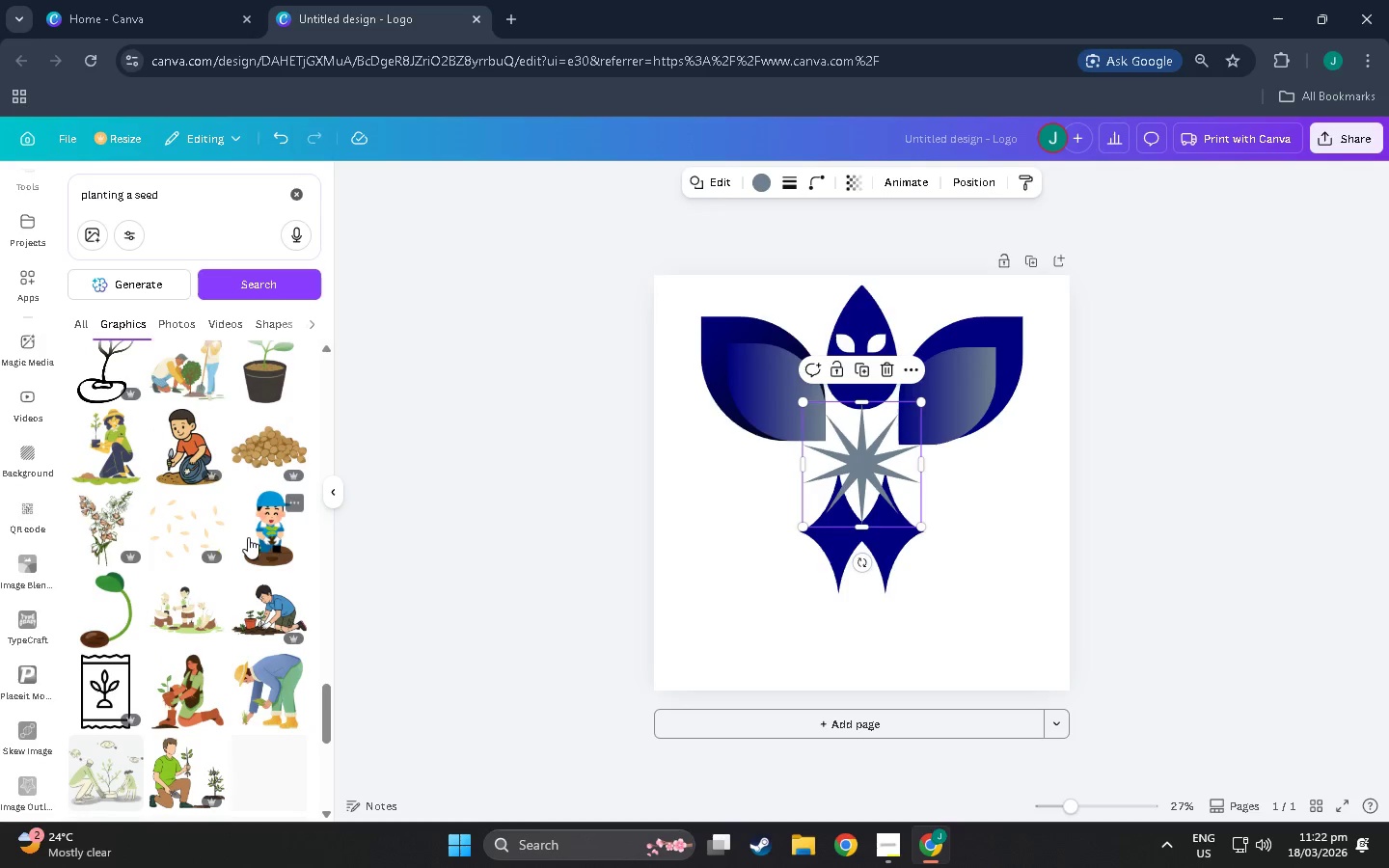 
scroll: coordinate [257, 511], scroll_direction: down, amount: 22.0
 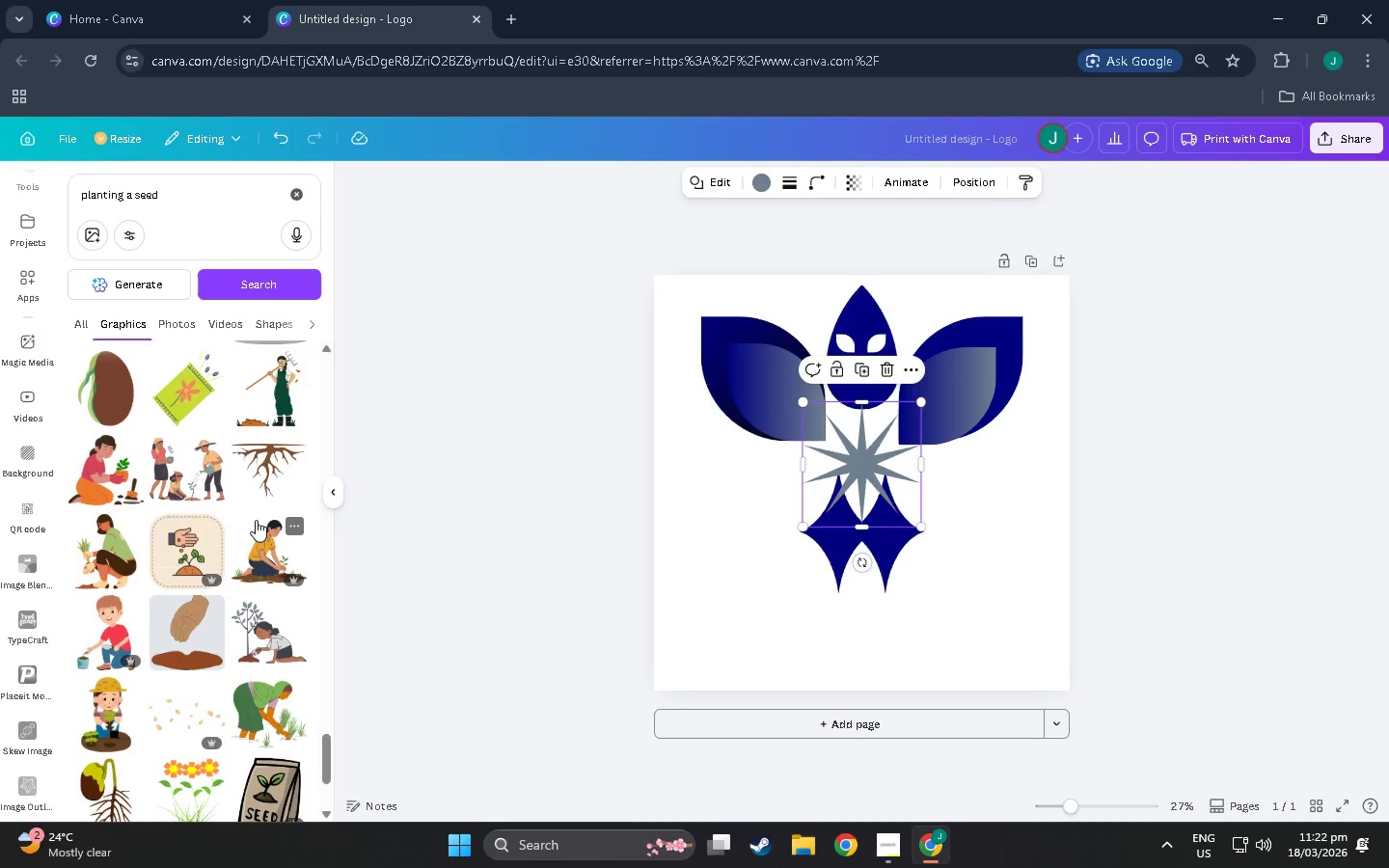 
scroll: coordinate [270, 486], scroll_direction: down, amount: 12.0
 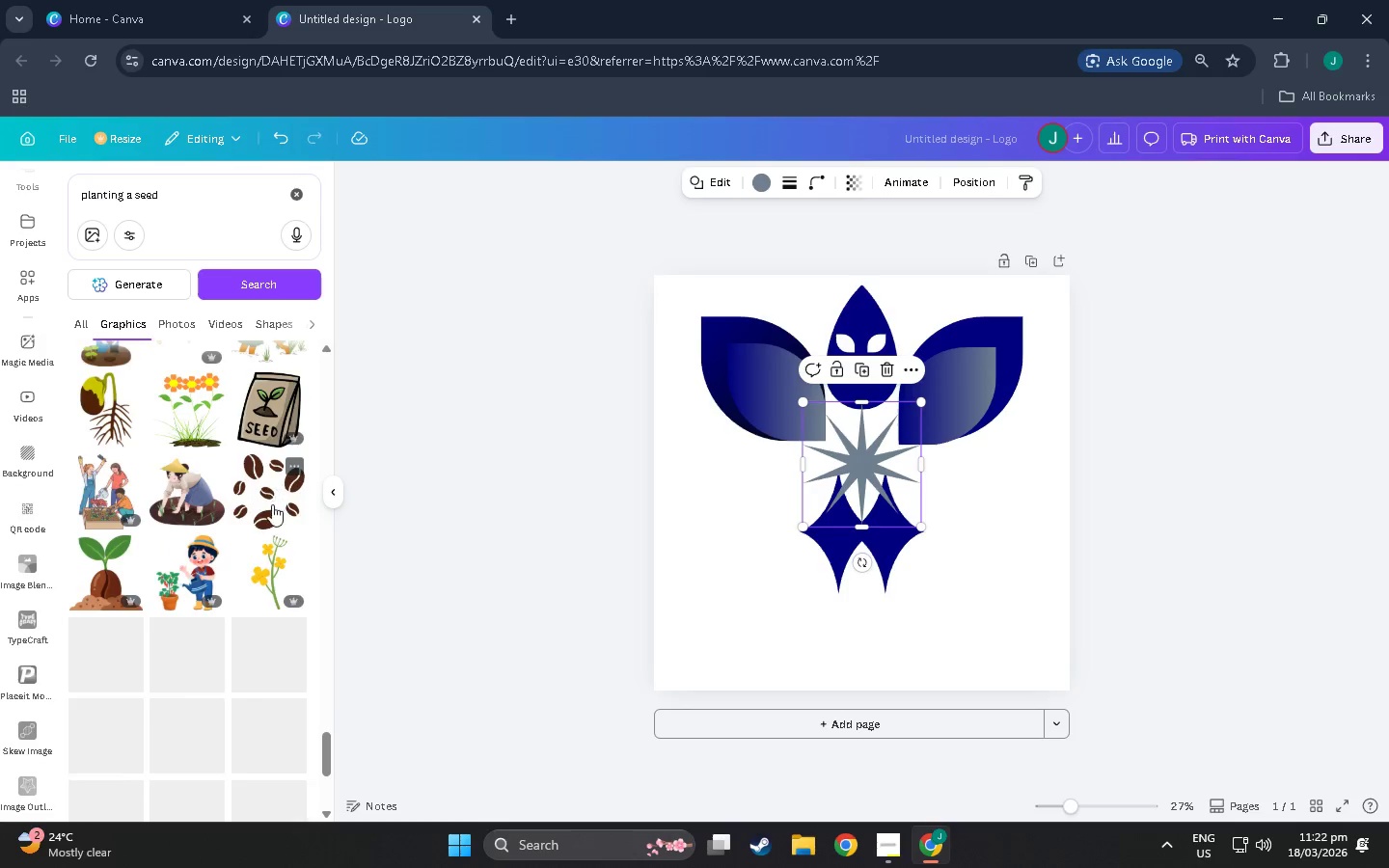 
key(Alt+AltLeft)
 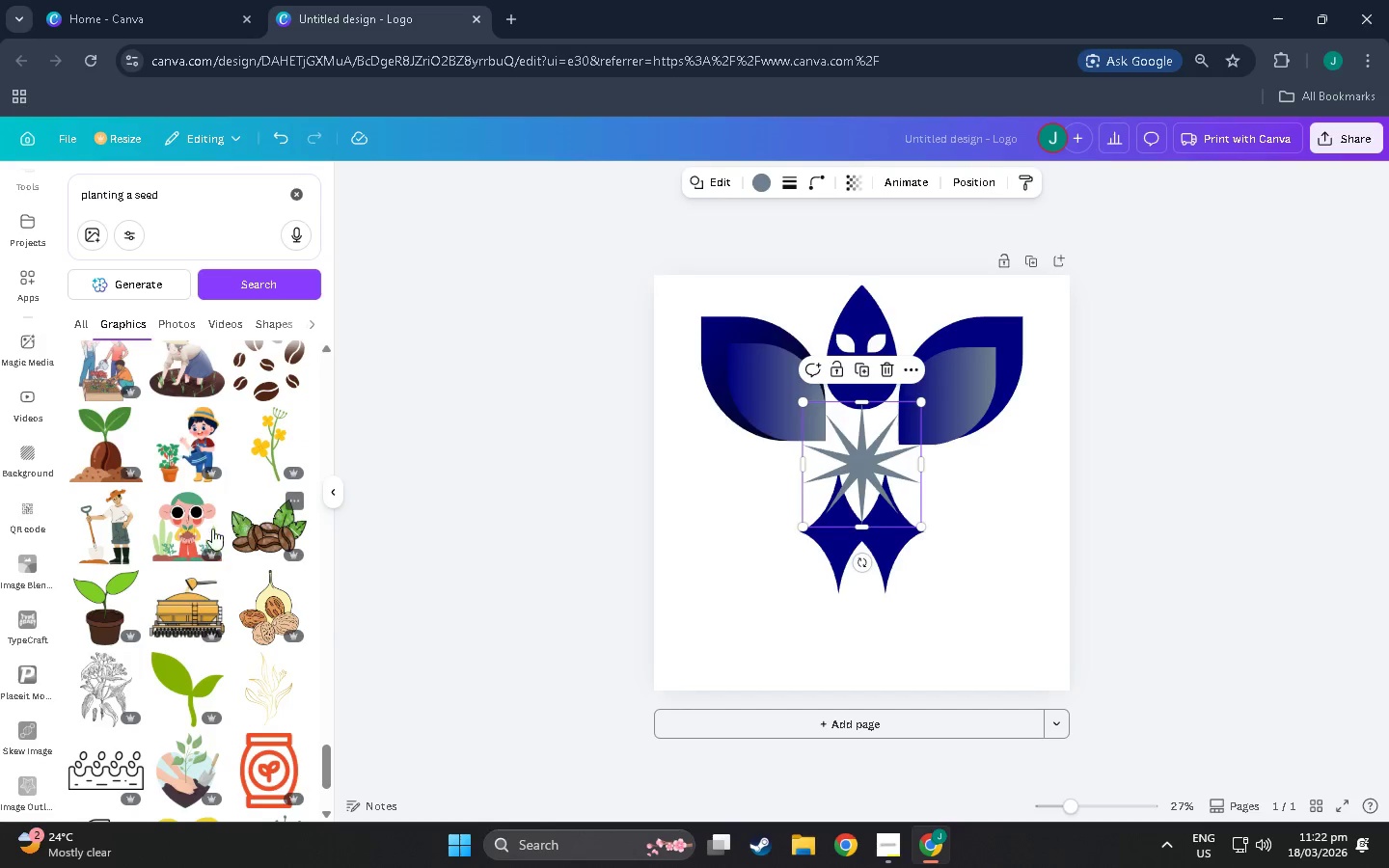 
key(Alt+Tab)
 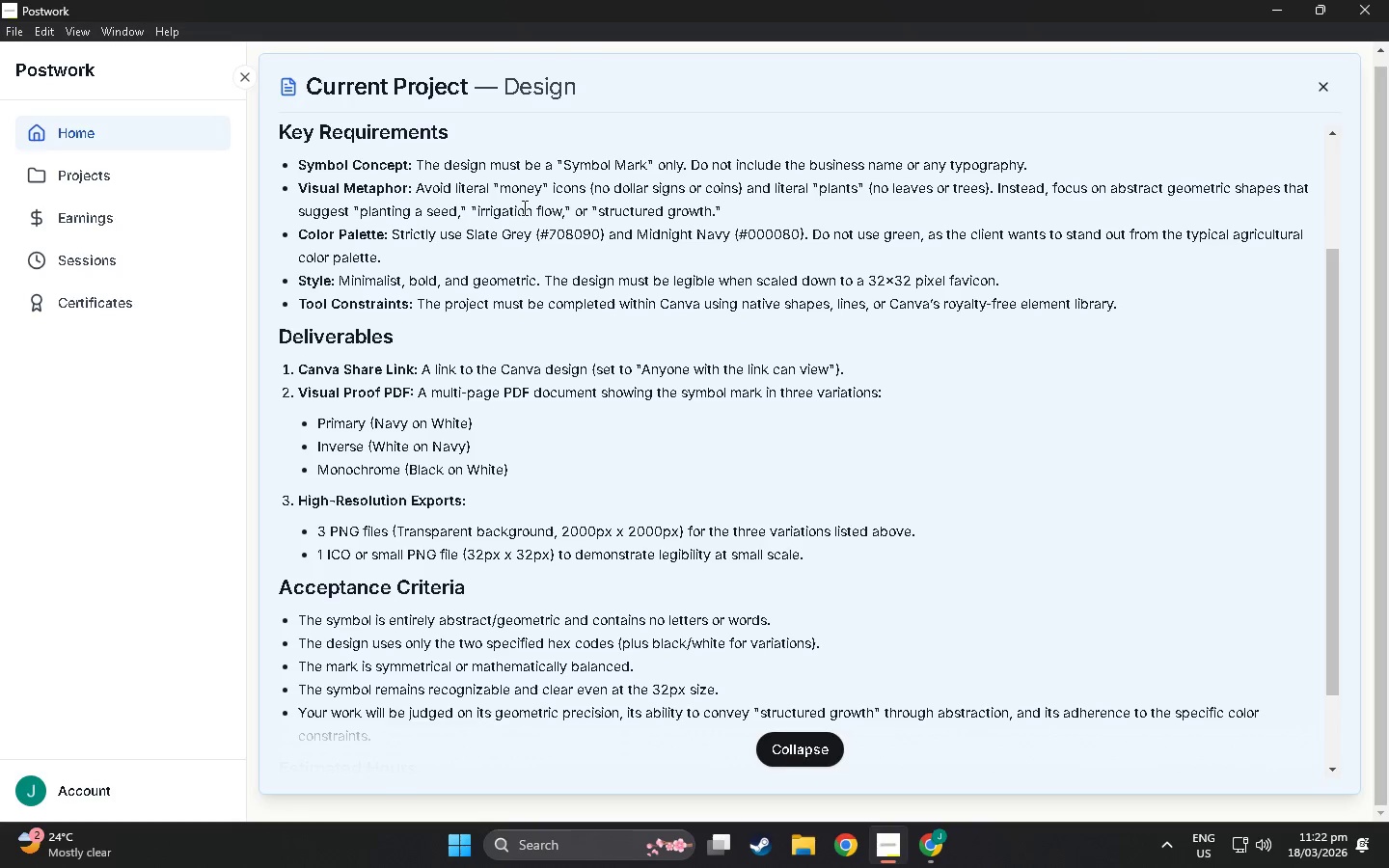 
scroll: coordinate [272, 504], scroll_direction: down, amount: 4.0